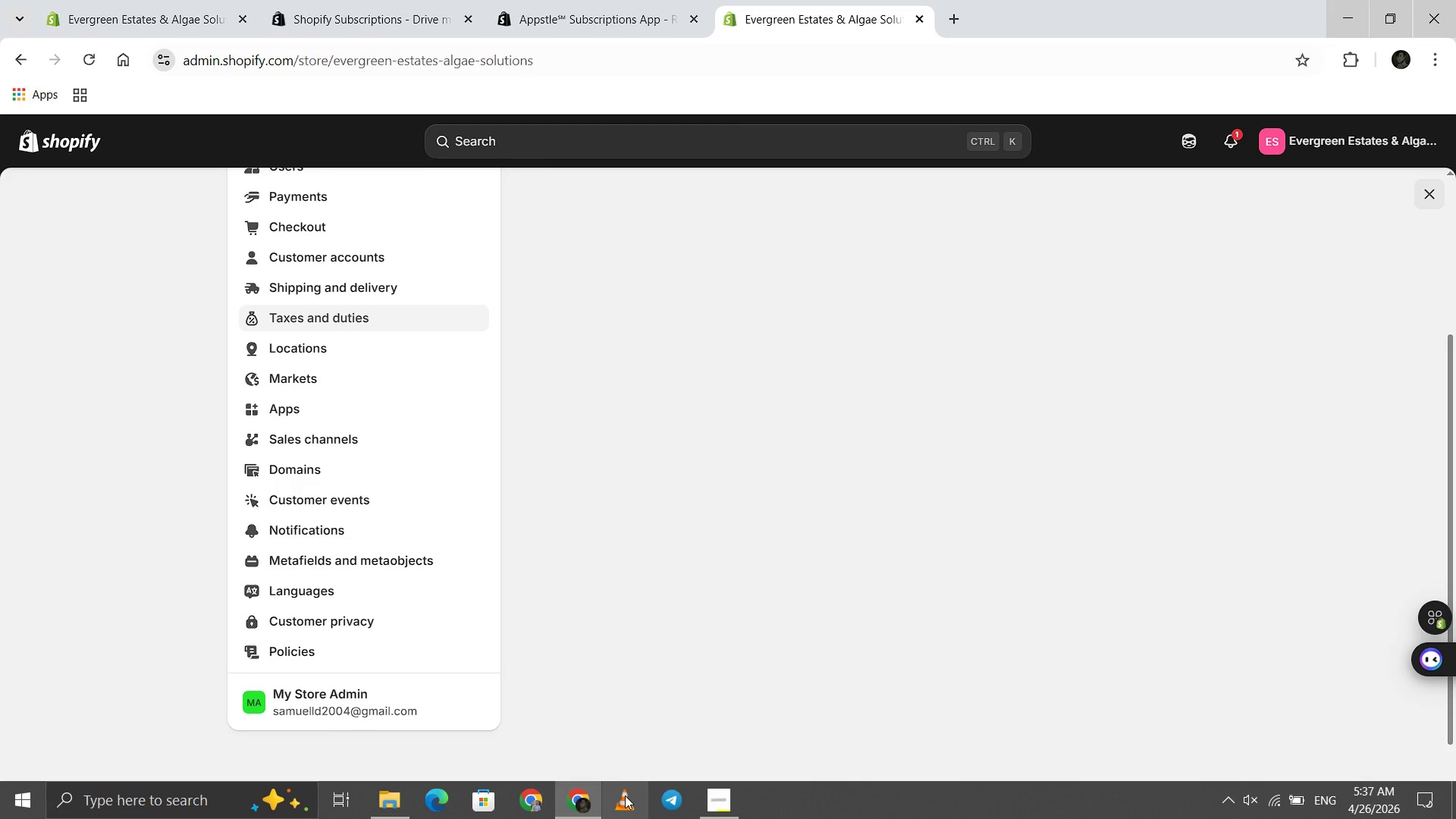 
left_click([710, 793])